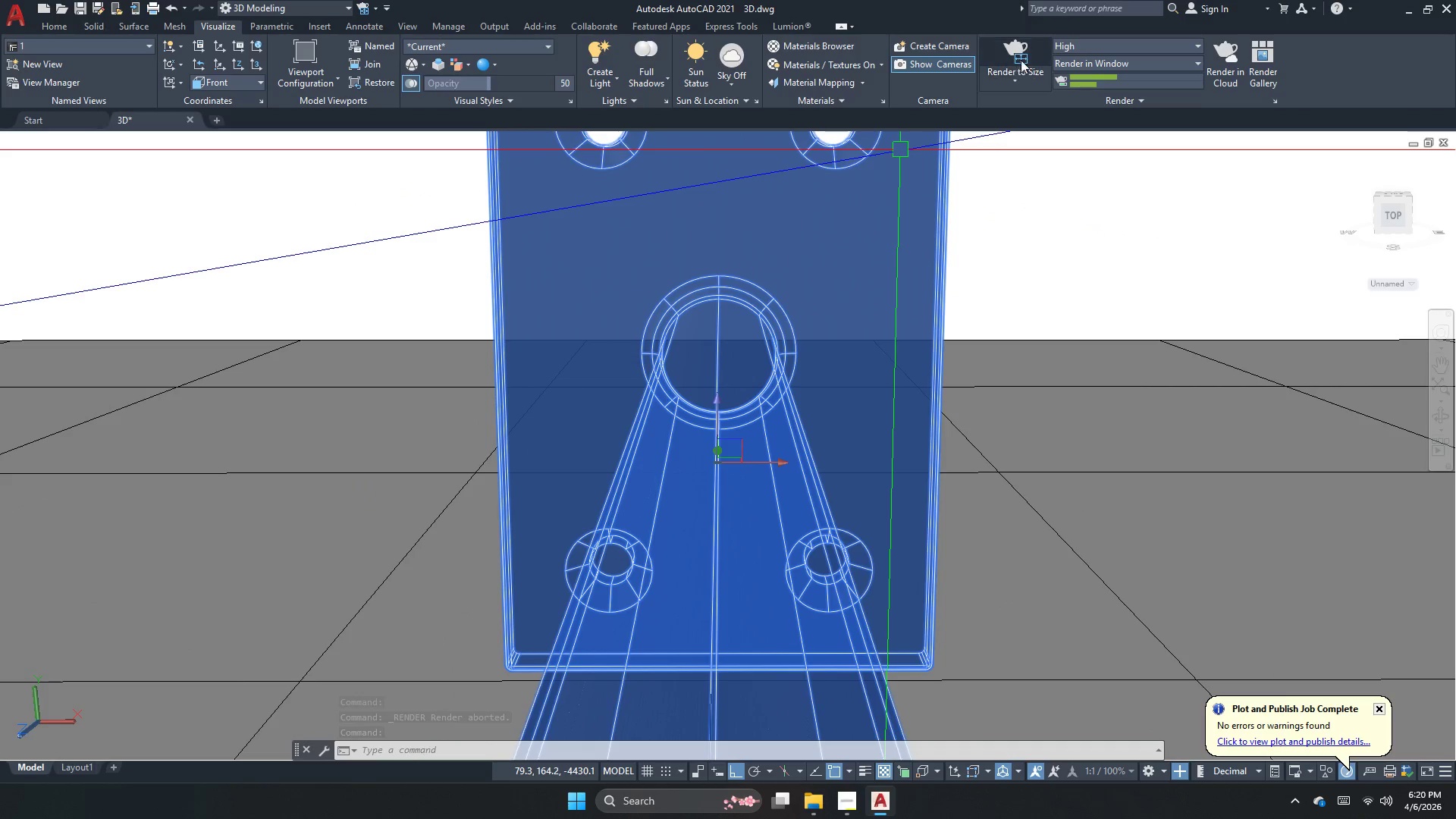 
left_click([1016, 58])
 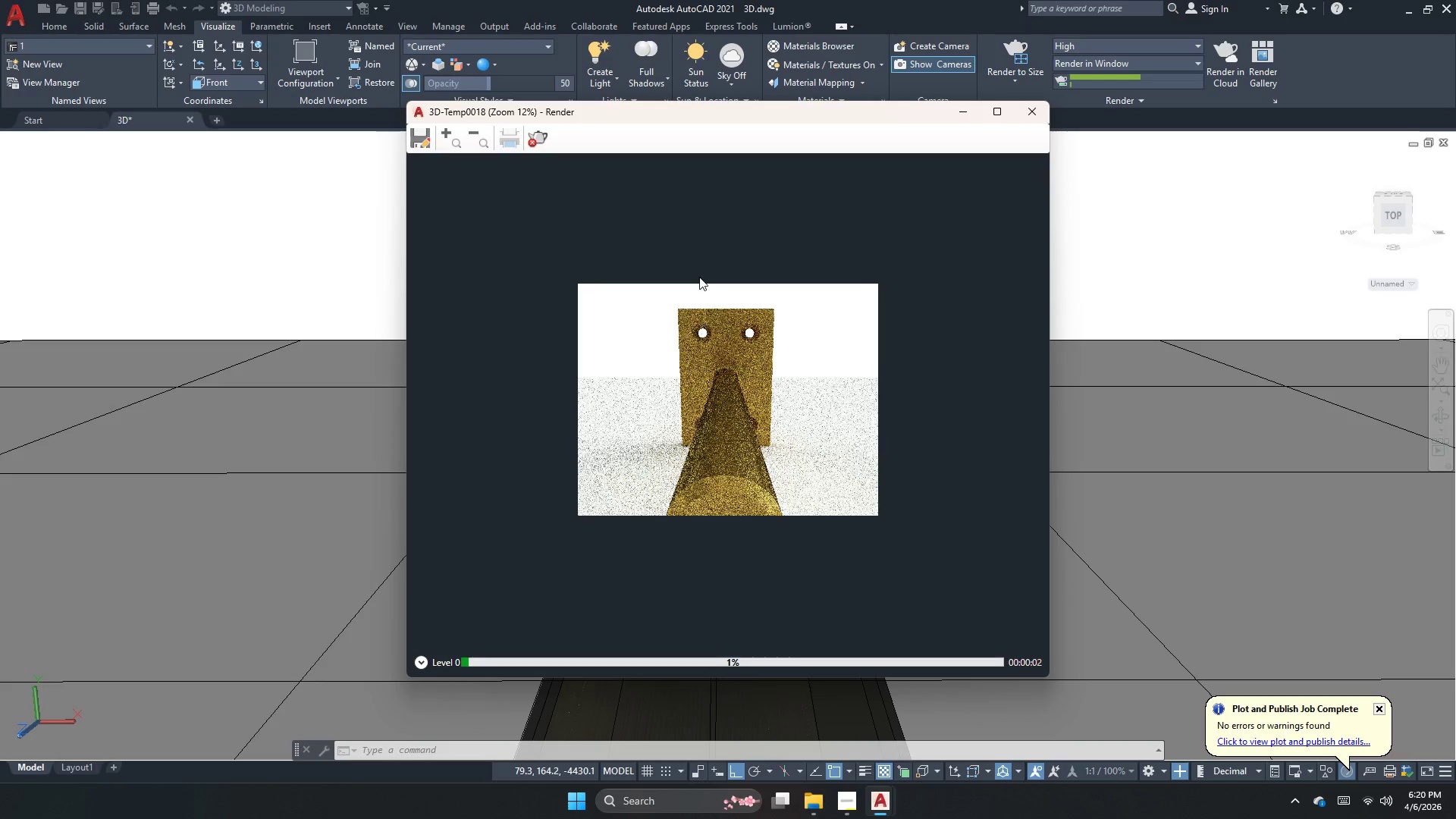 
left_click([544, 140])
 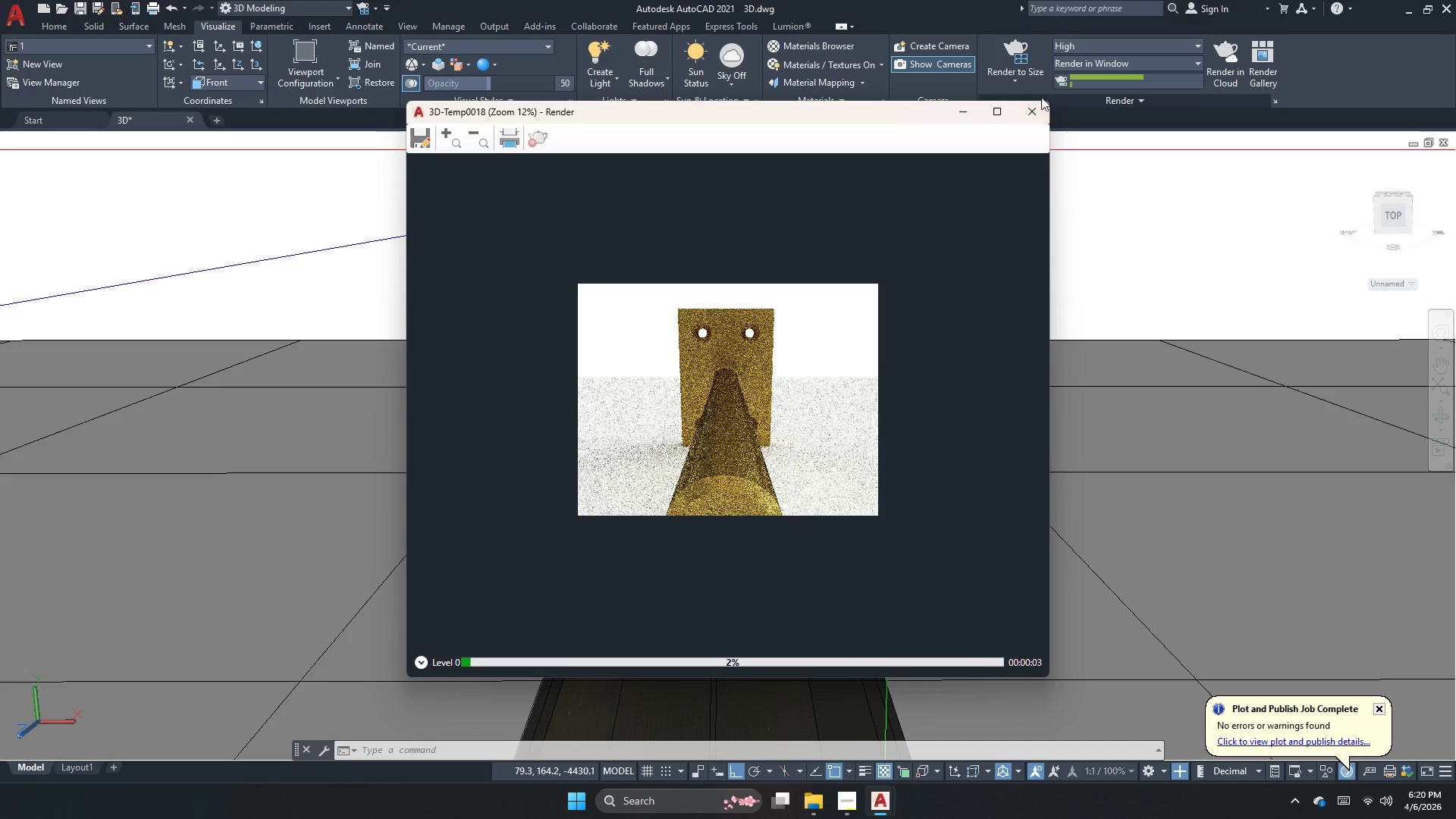 
left_click([1037, 116])
 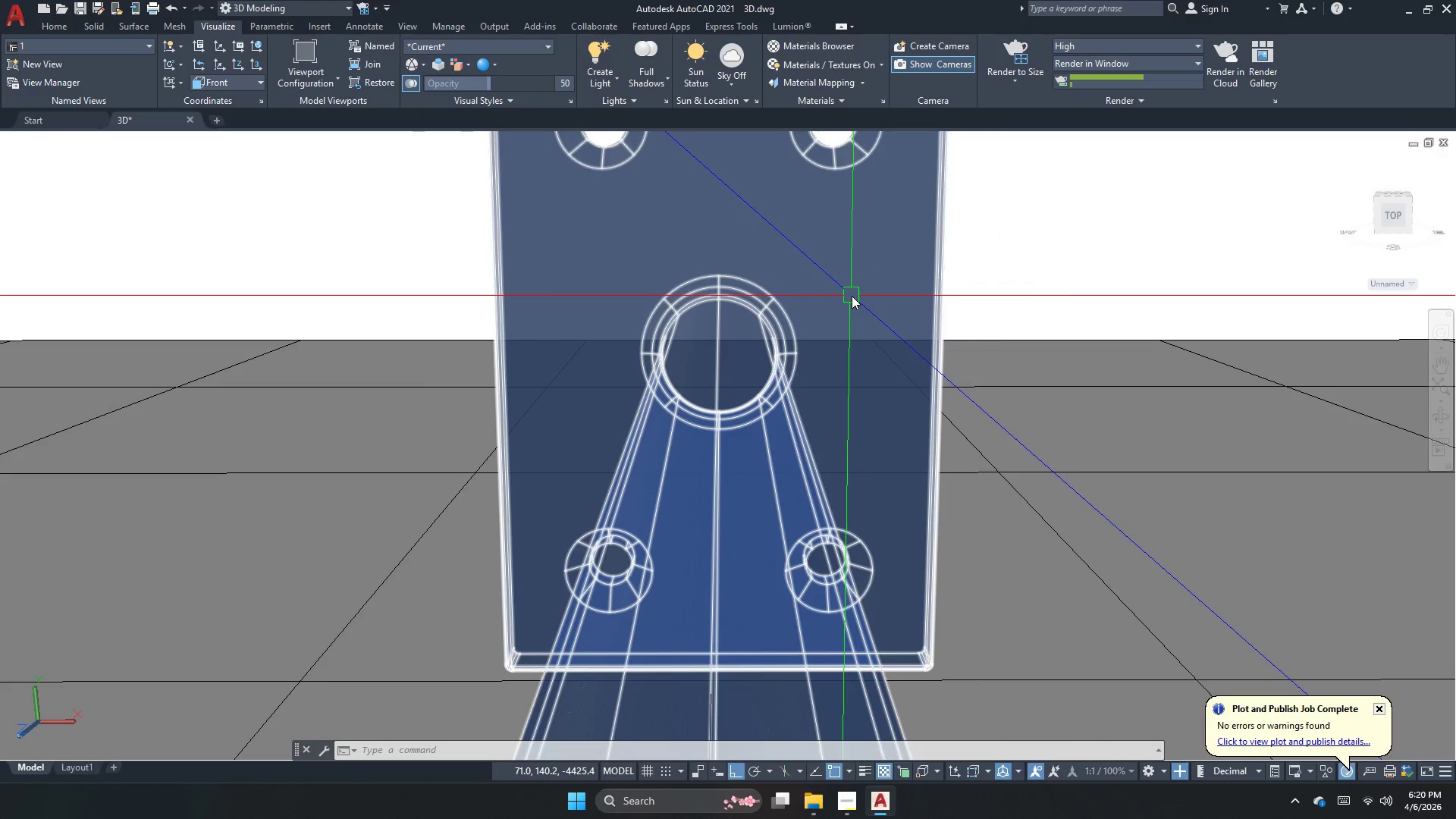 
scroll: coordinate [846, 302], scroll_direction: down, amount: 1.0
 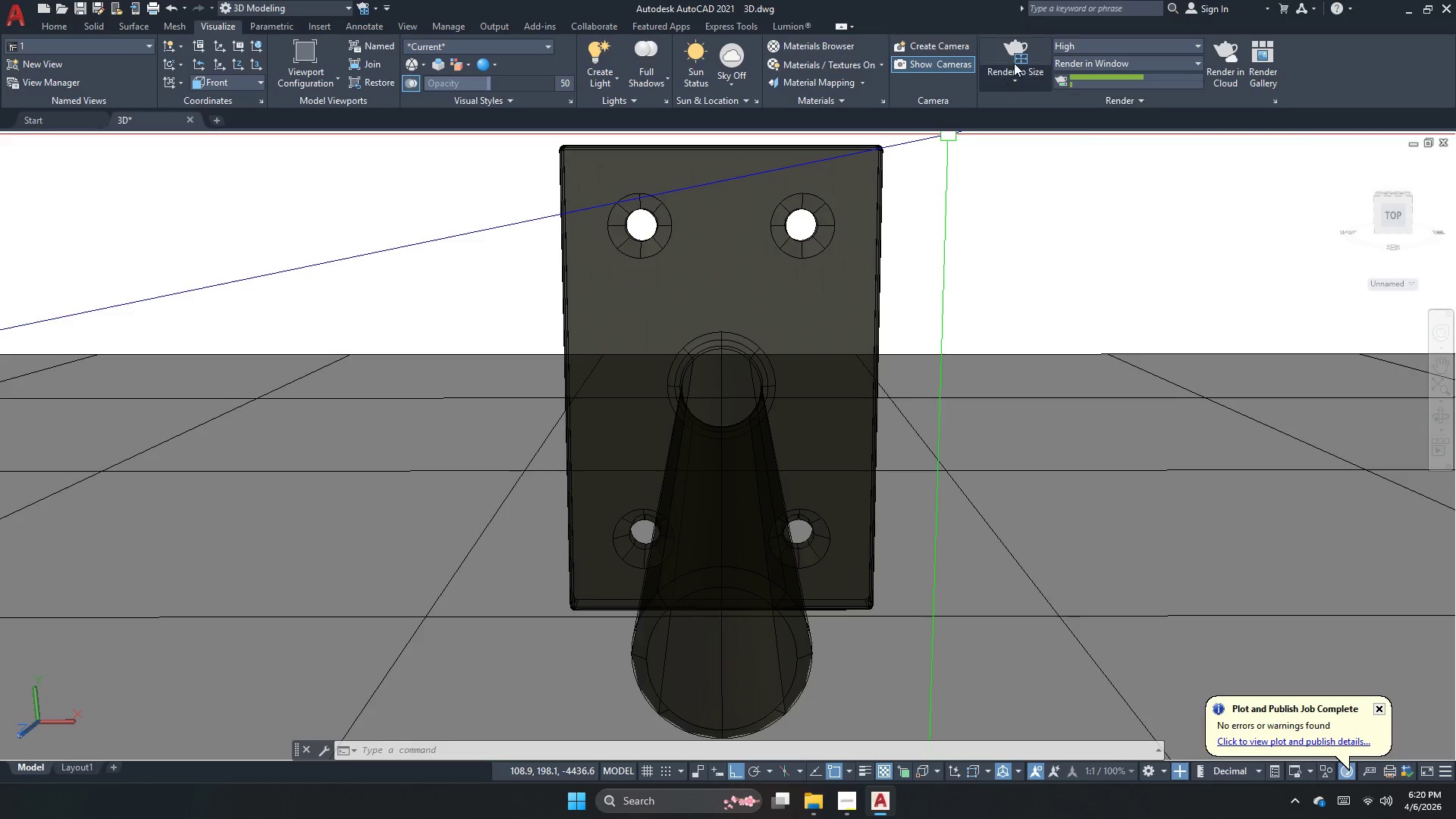 
left_click([1014, 55])
 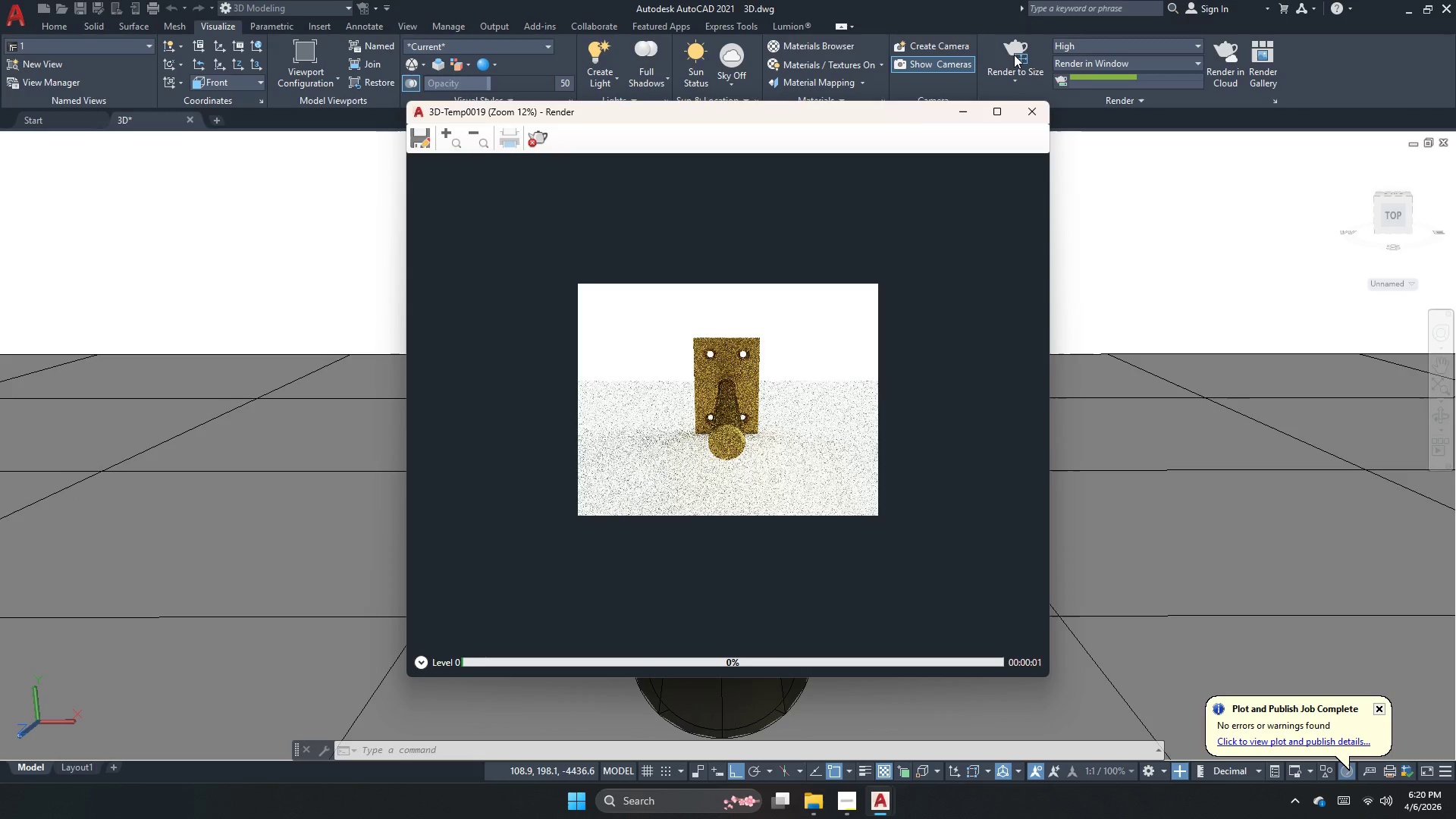 
scroll: coordinate [777, 378], scroll_direction: up, amount: 1.0
 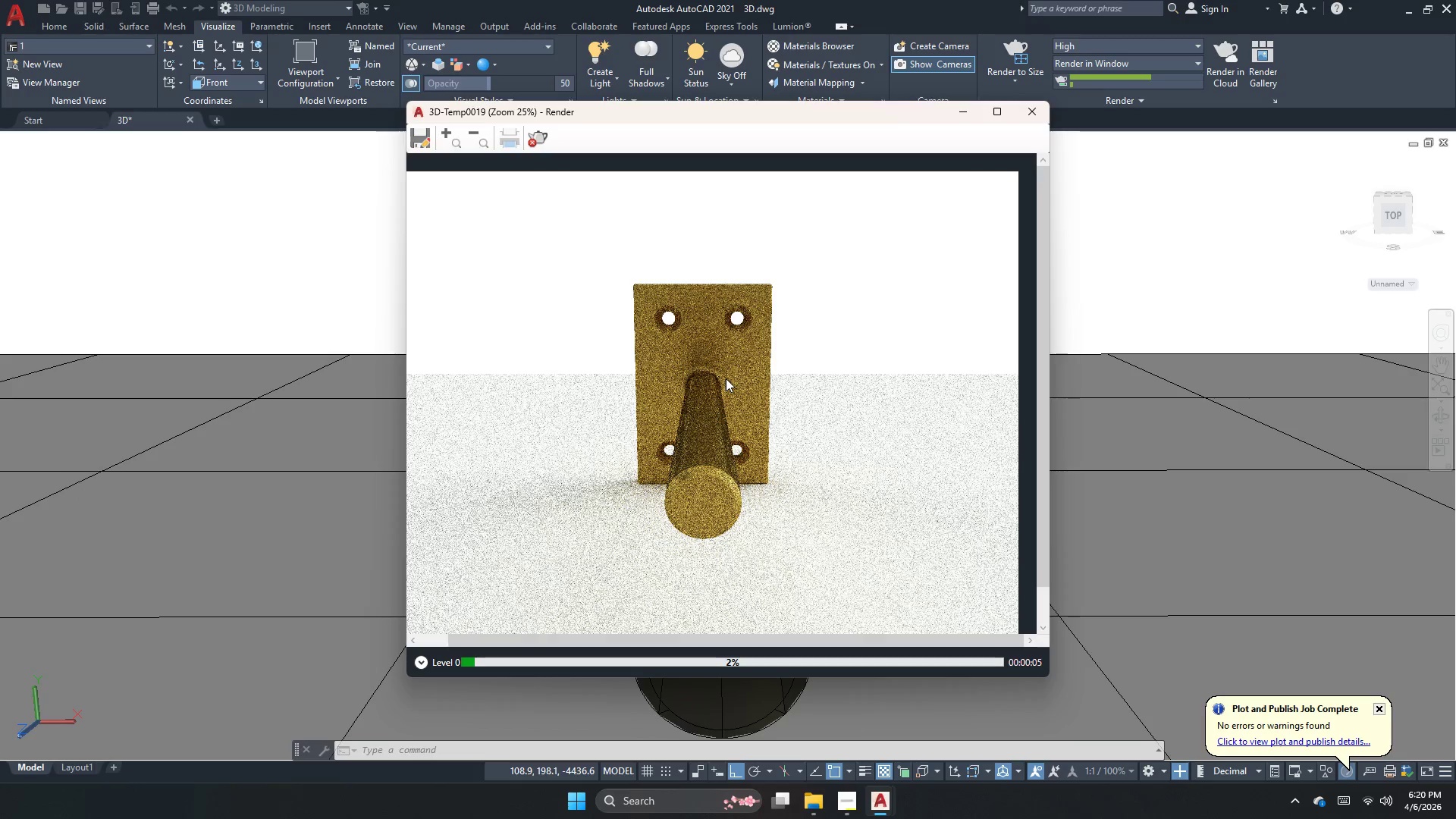 
left_click([541, 133])
 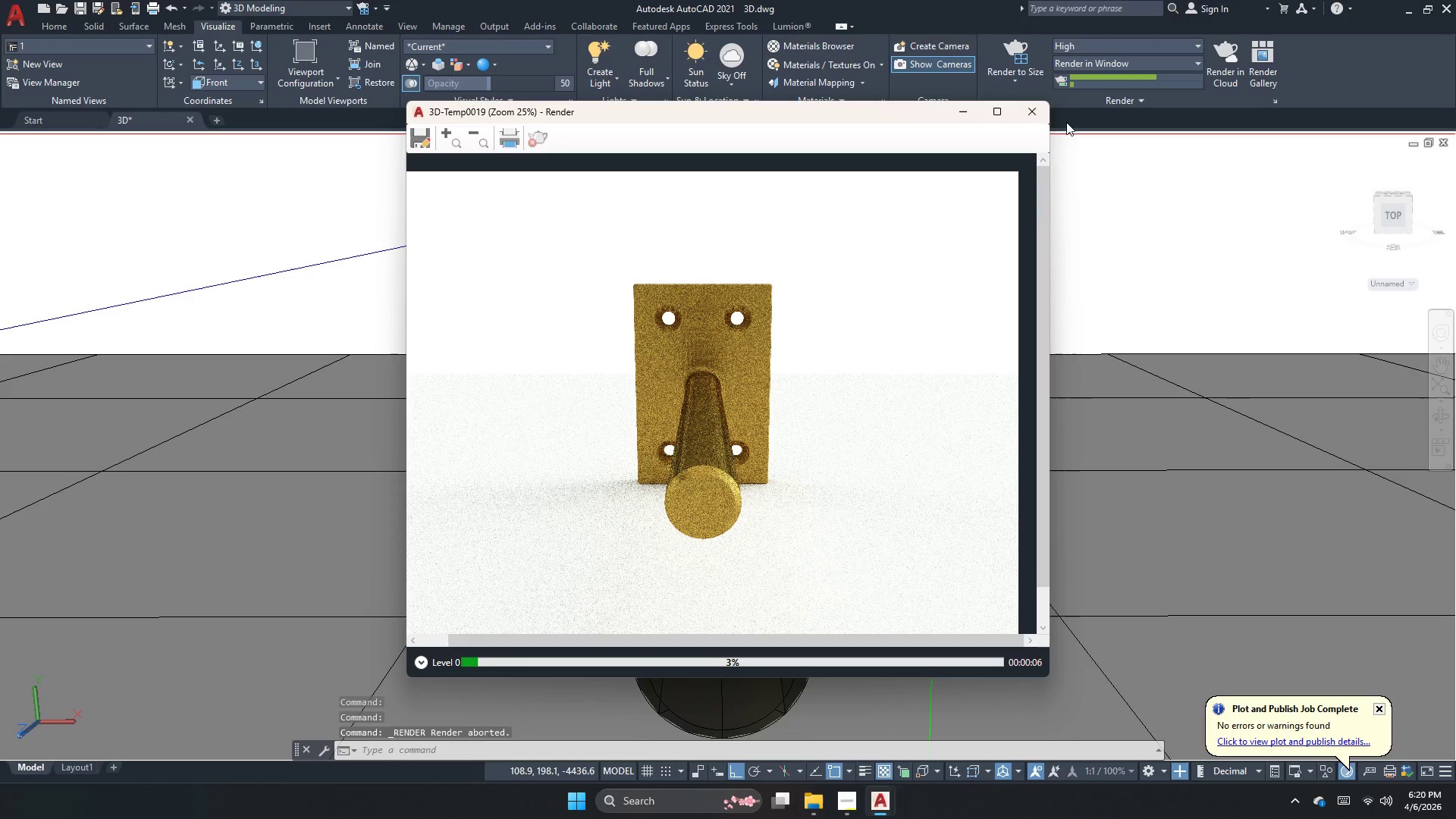 
left_click([1040, 119])
 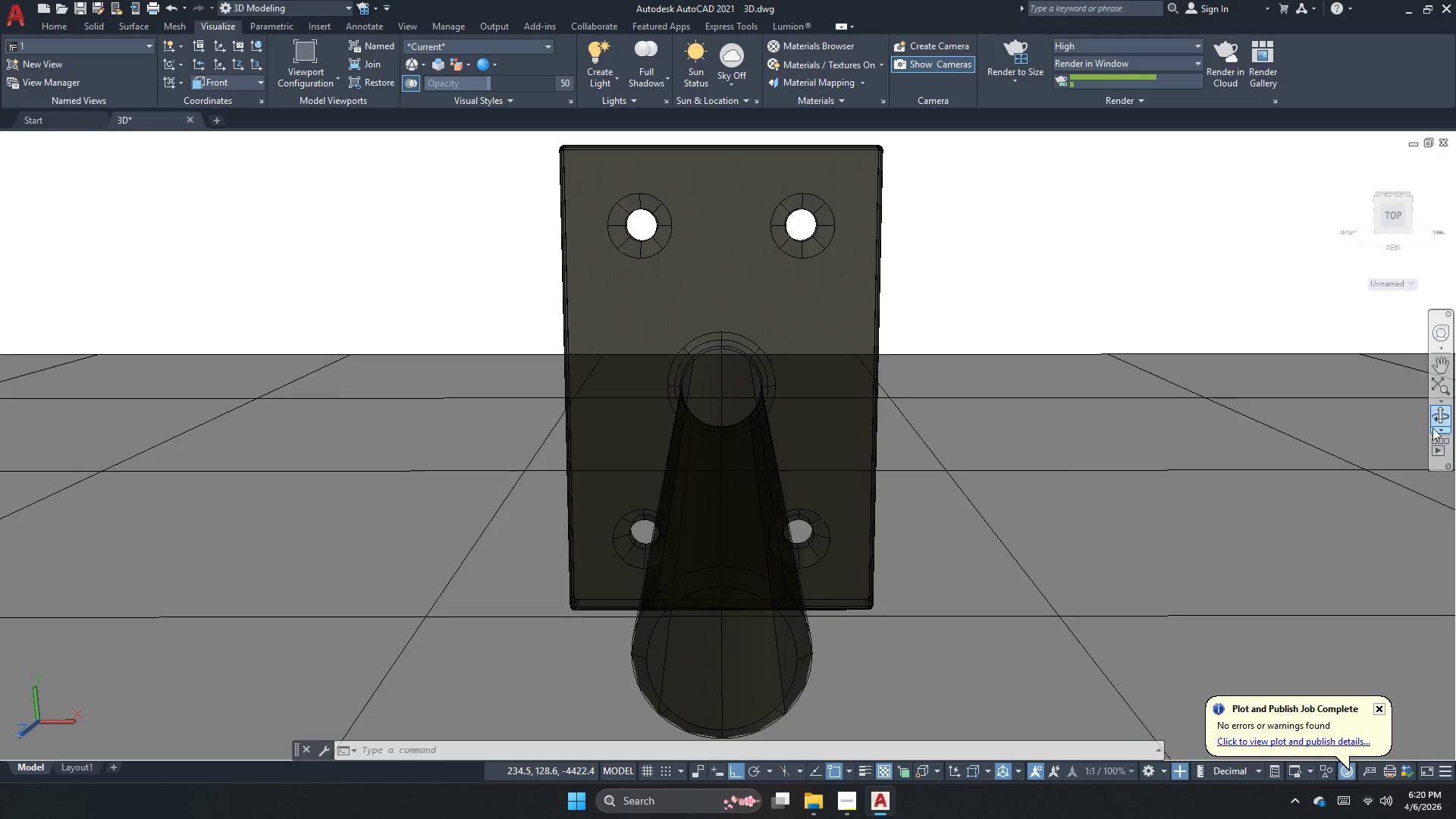 
left_click([1442, 412])
 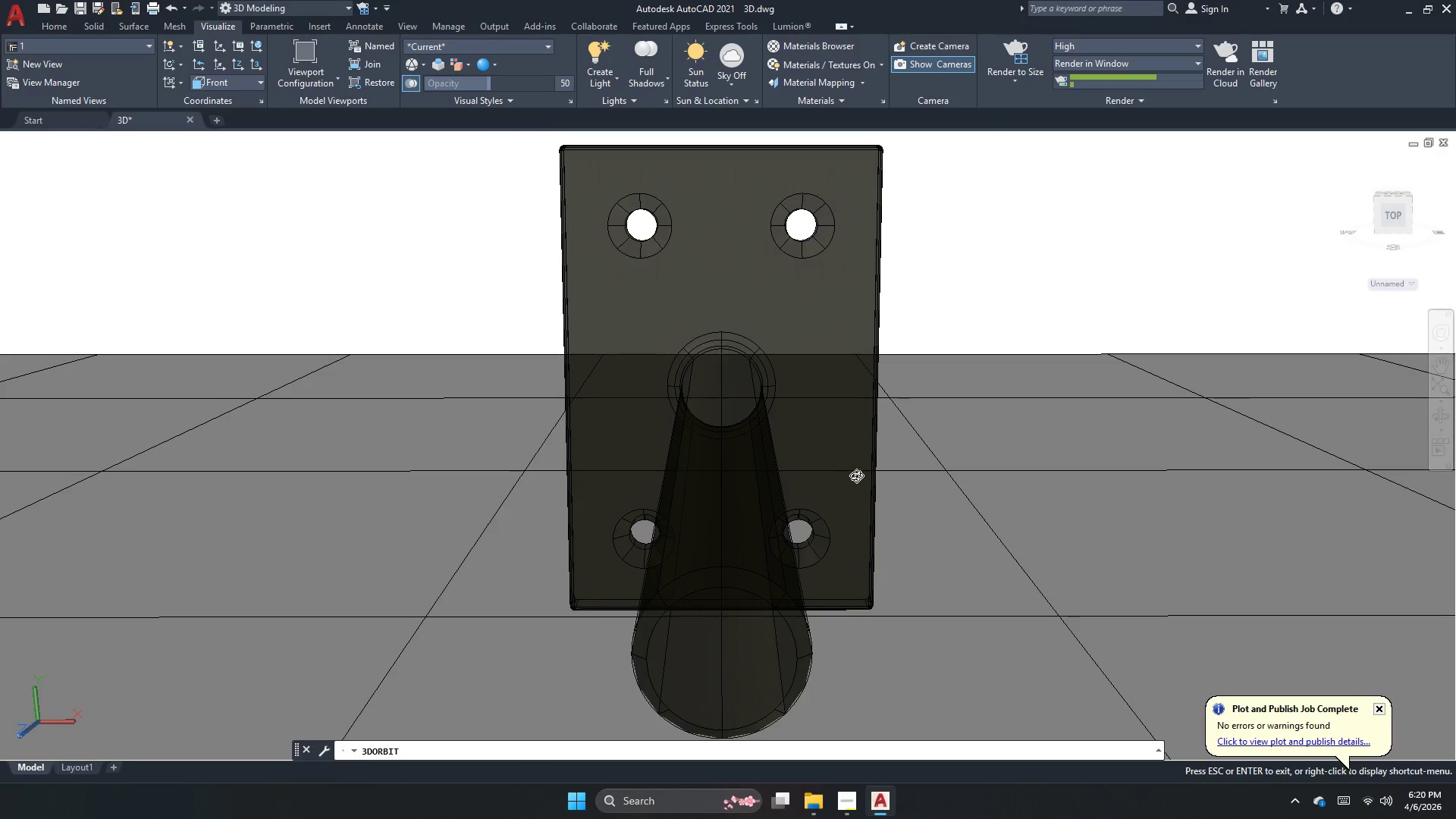 
left_click_drag(start_coordinate=[869, 472], to_coordinate=[870, 484])
 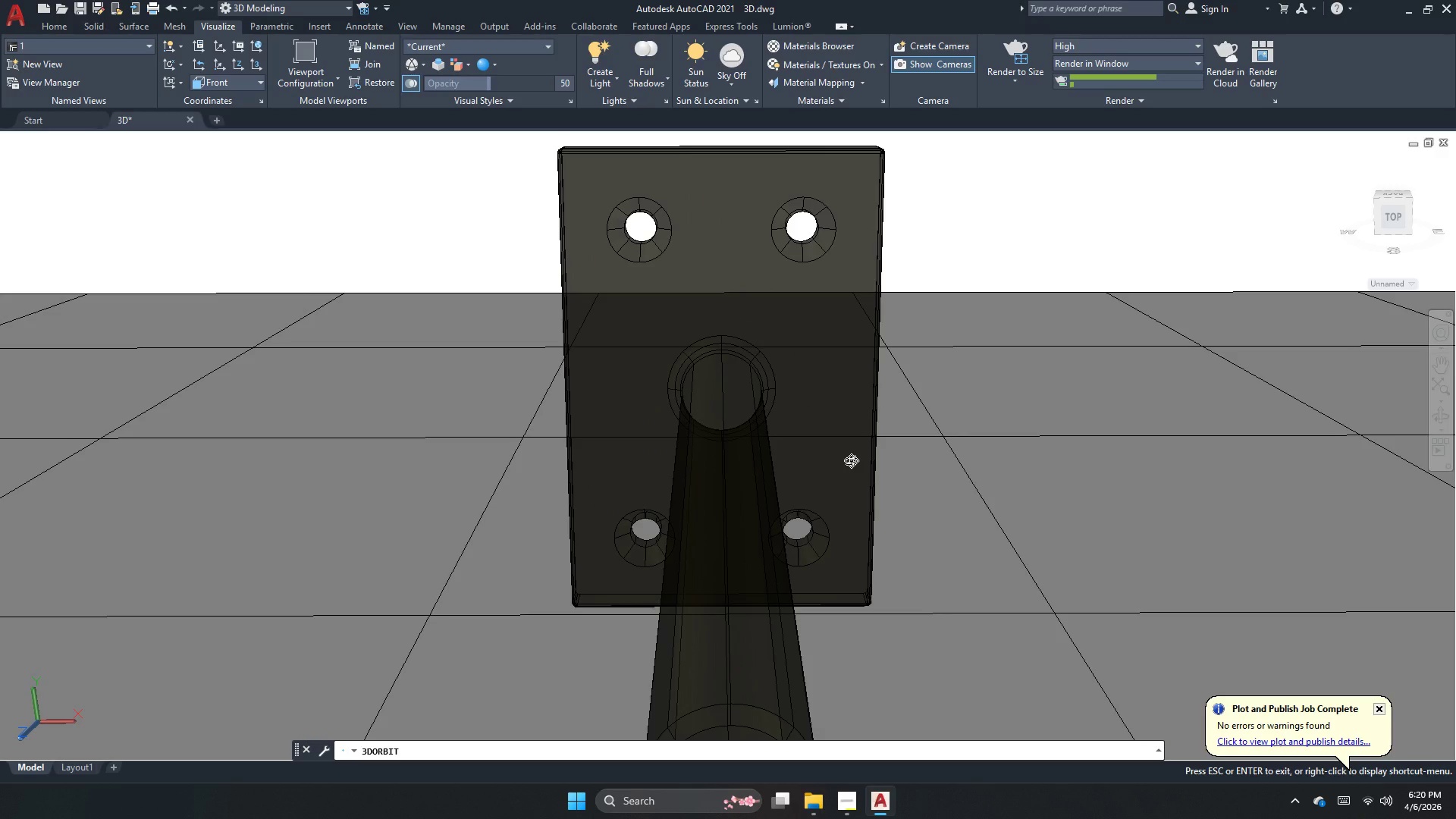 
left_click_drag(start_coordinate=[851, 460], to_coordinate=[850, 447])
 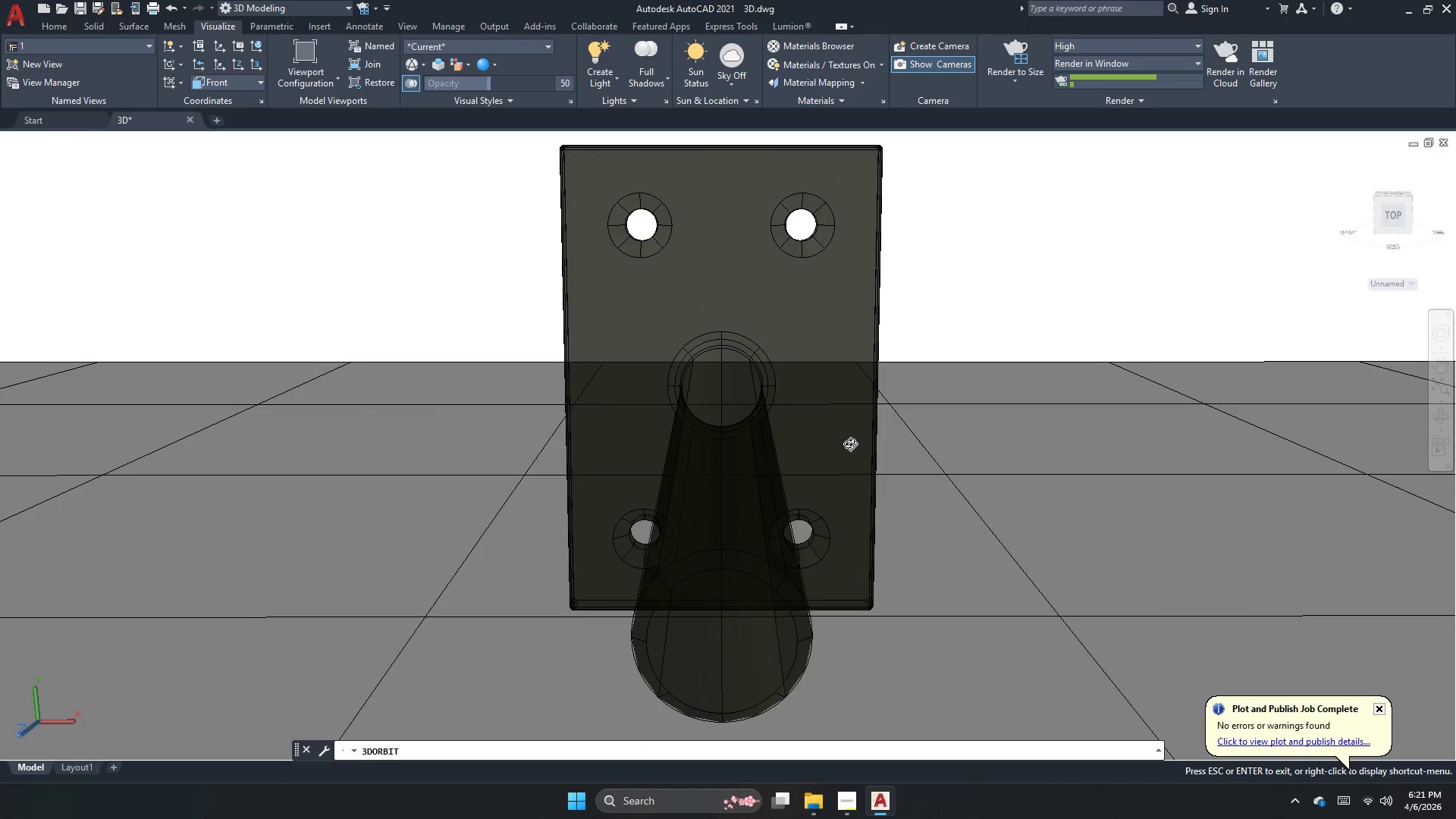 
scroll: coordinate [850, 444], scroll_direction: up, amount: 1.0
 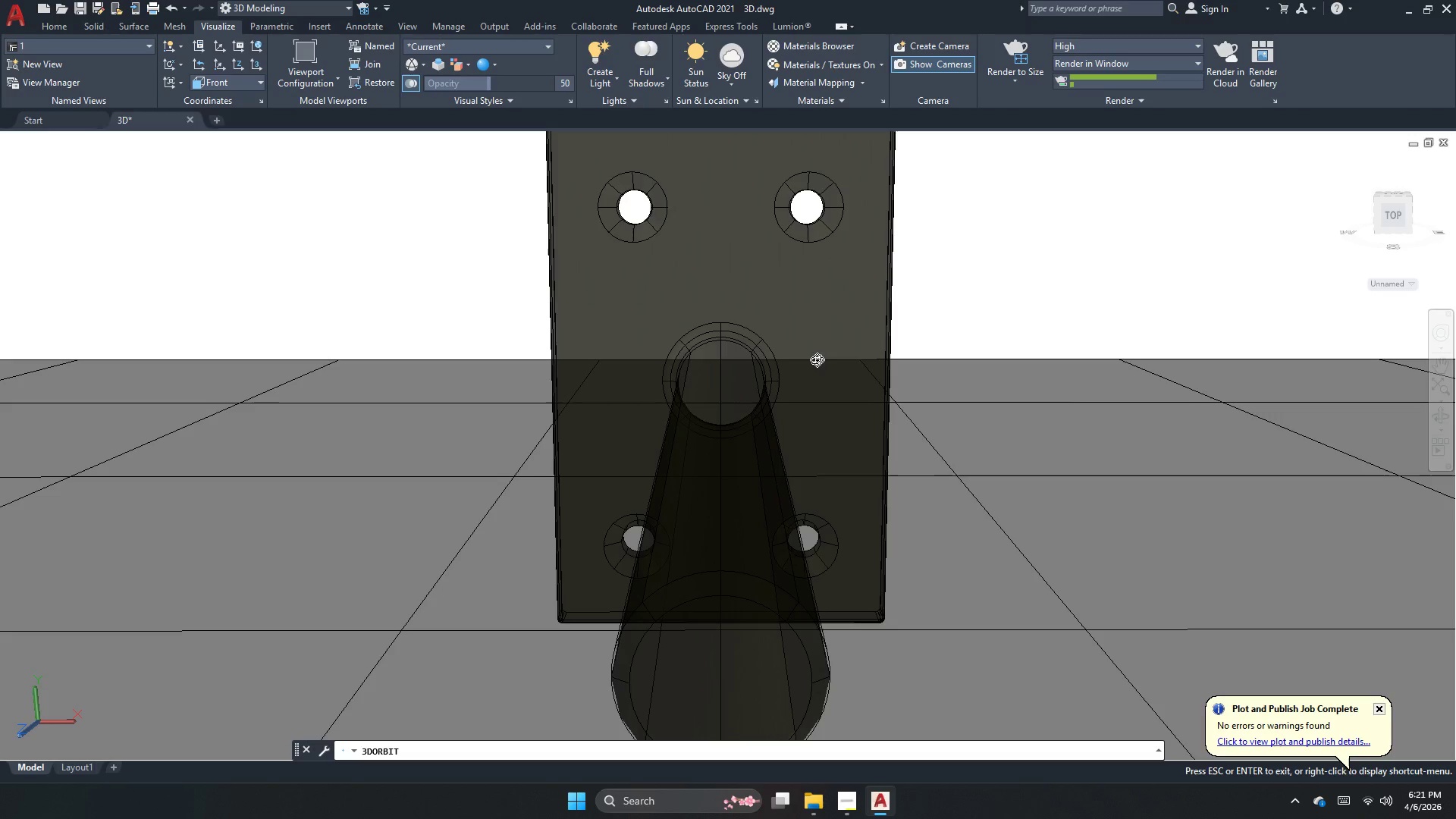 
key(Escape)
 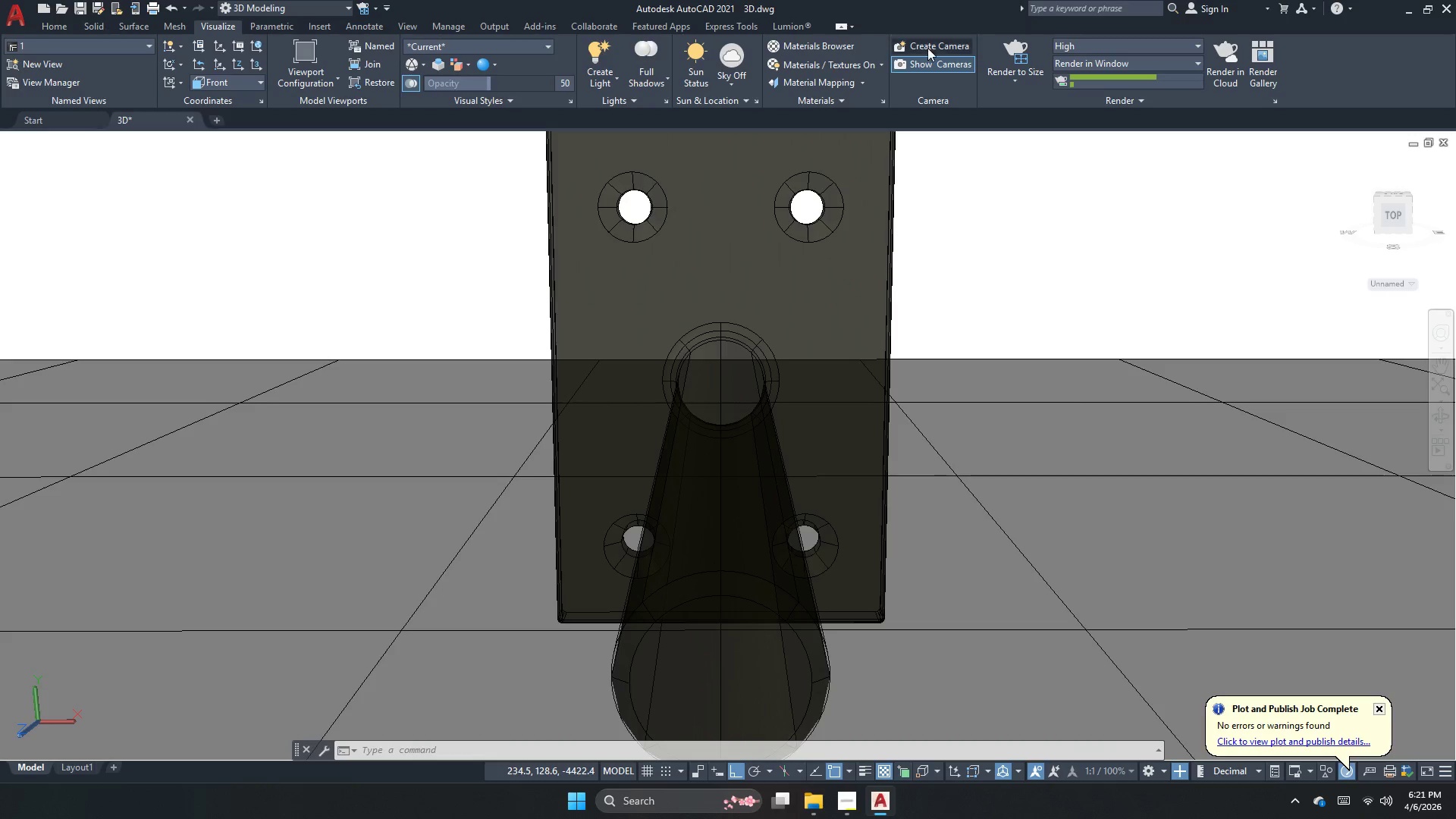 
left_click([1019, 55])
 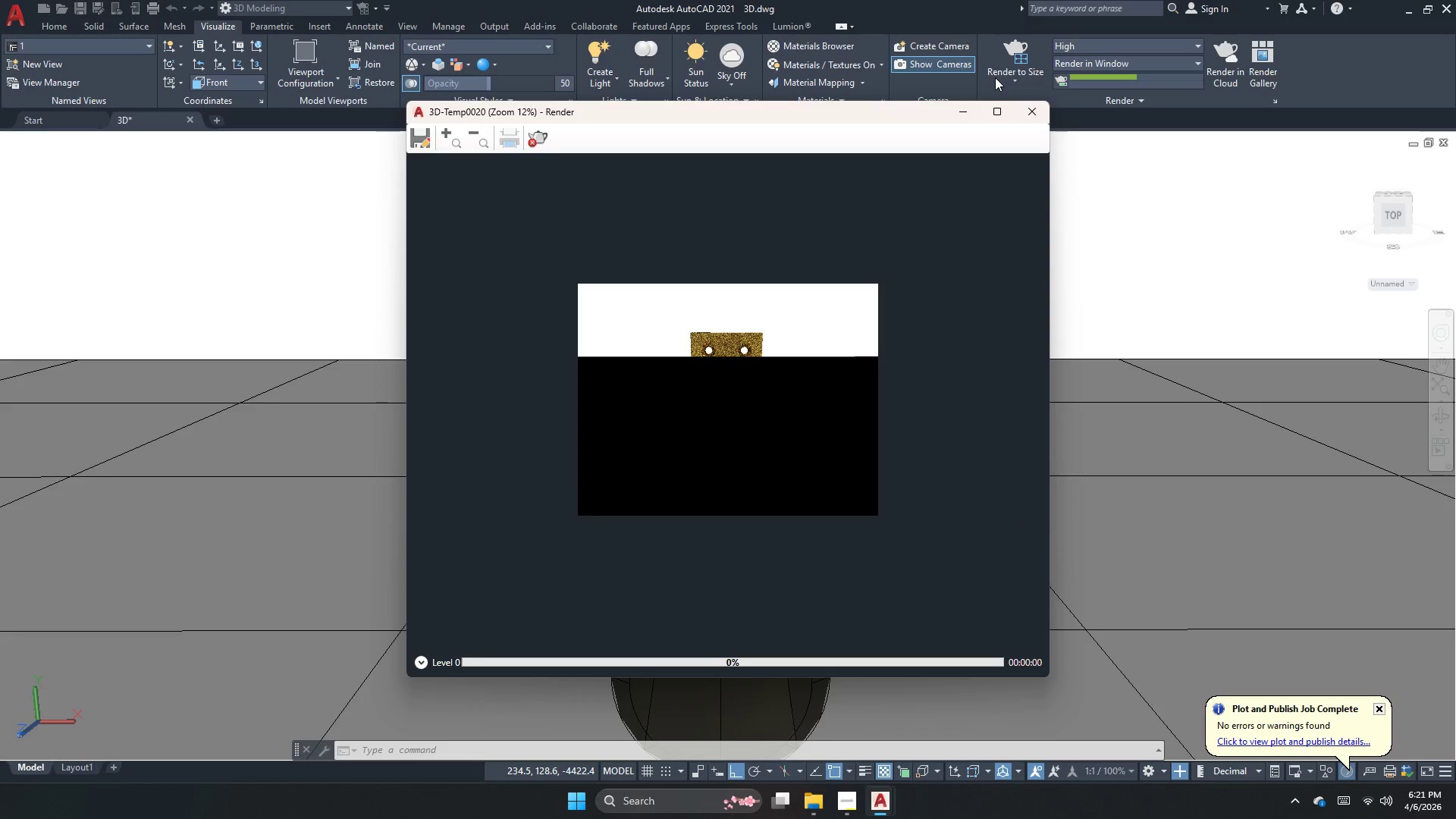 
scroll: coordinate [733, 427], scroll_direction: up, amount: 1.0
 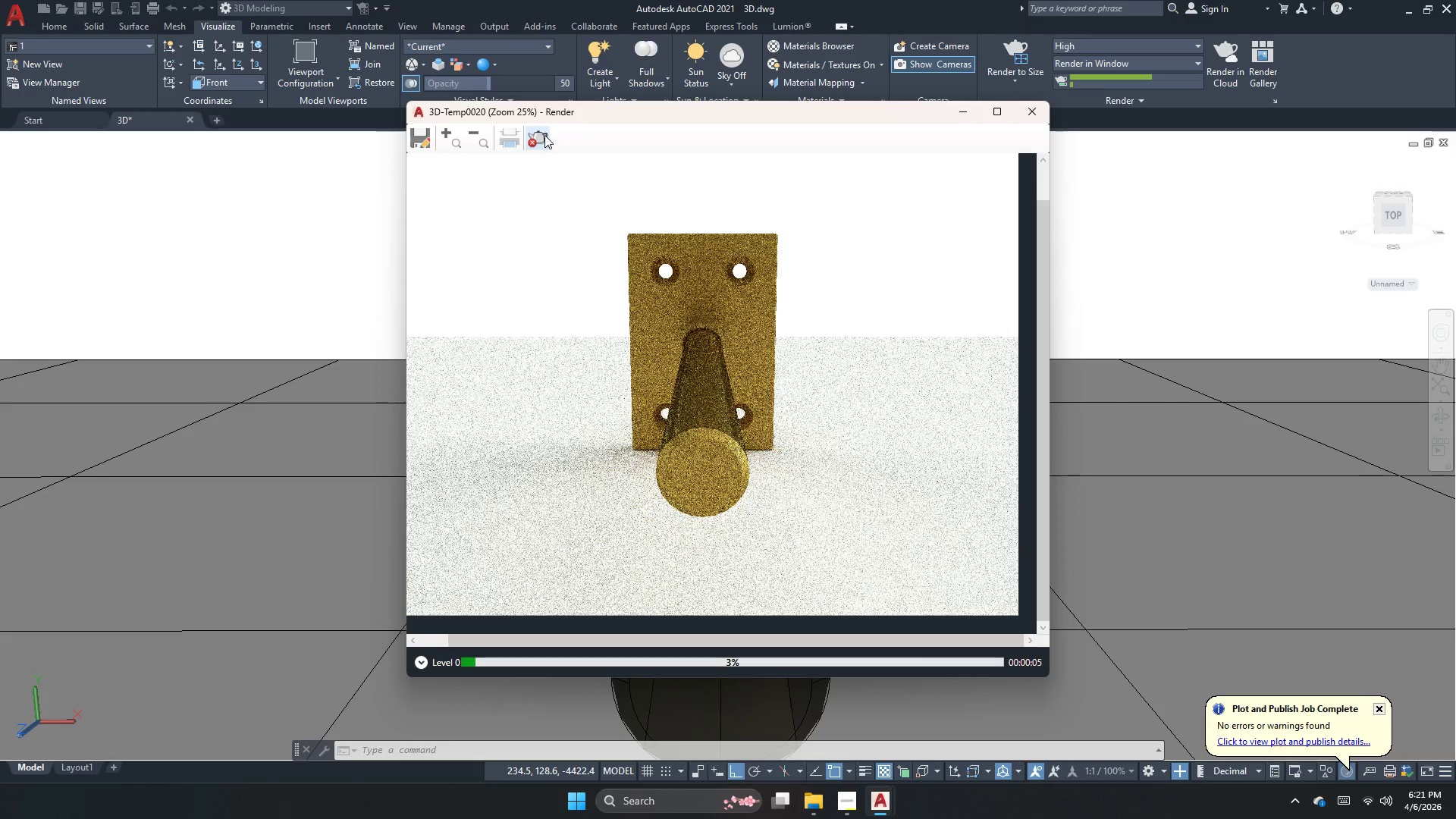 
left_click([544, 135])
 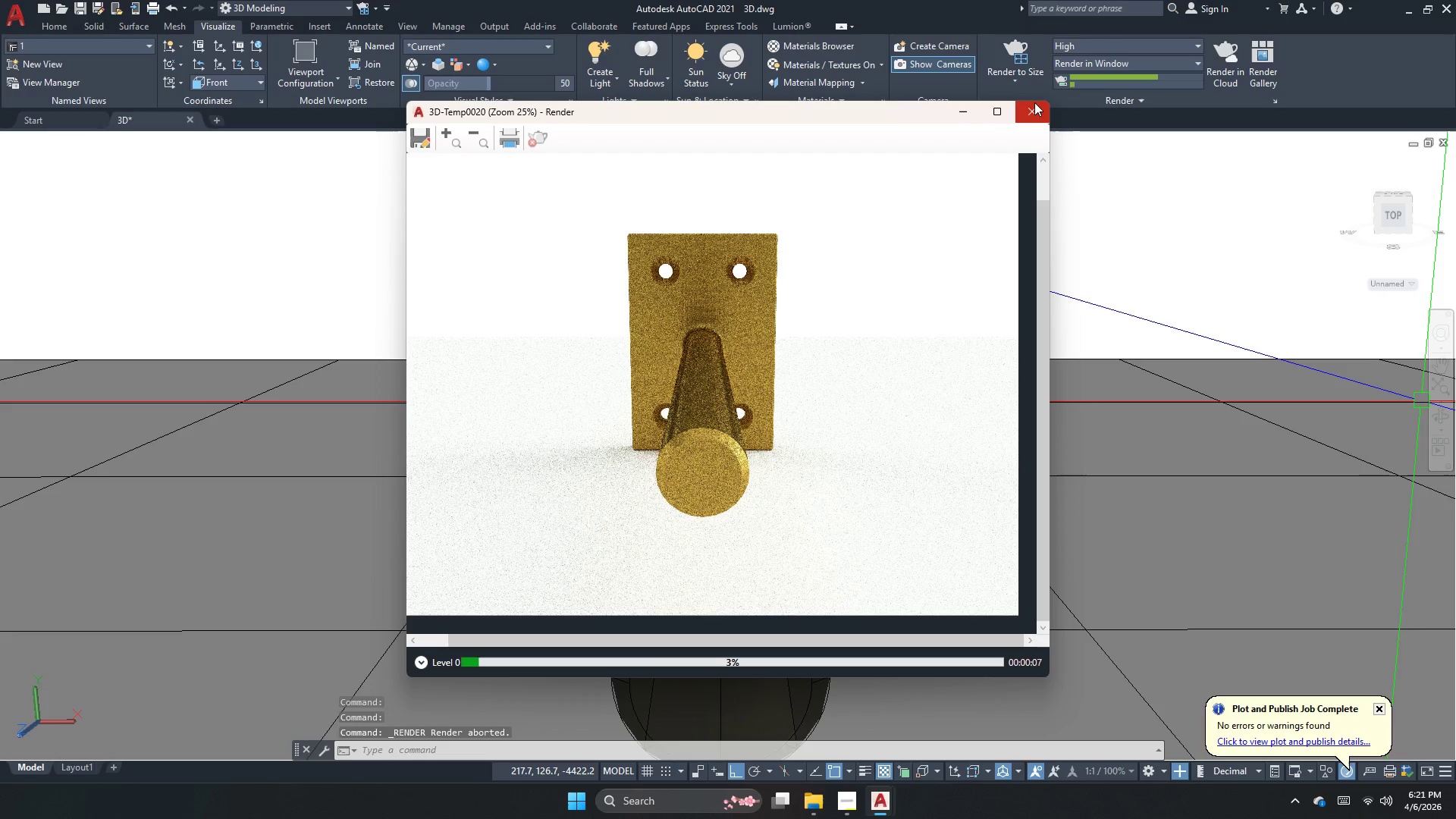 
left_click([1034, 102])
 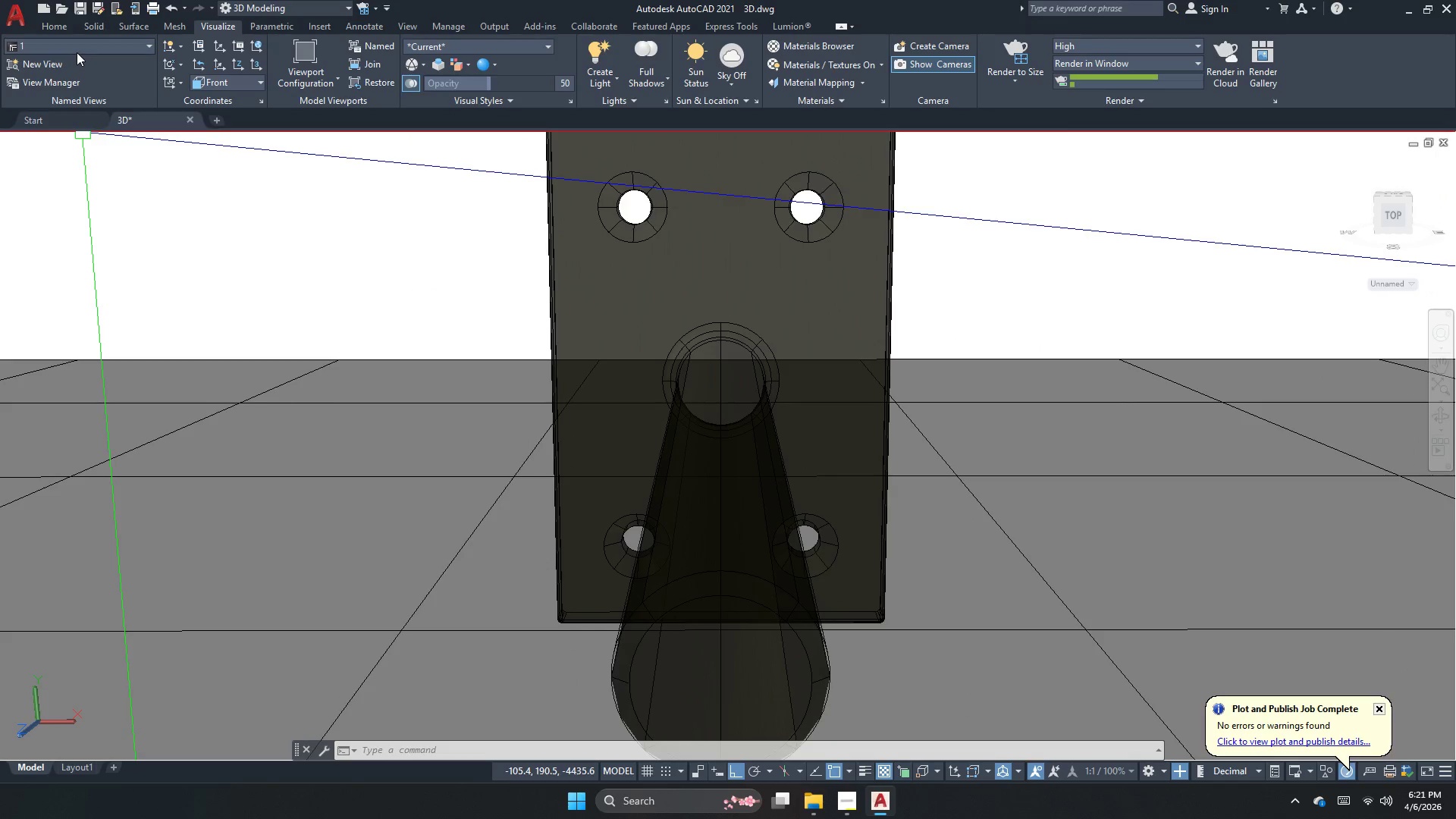 
left_click([54, 69])
 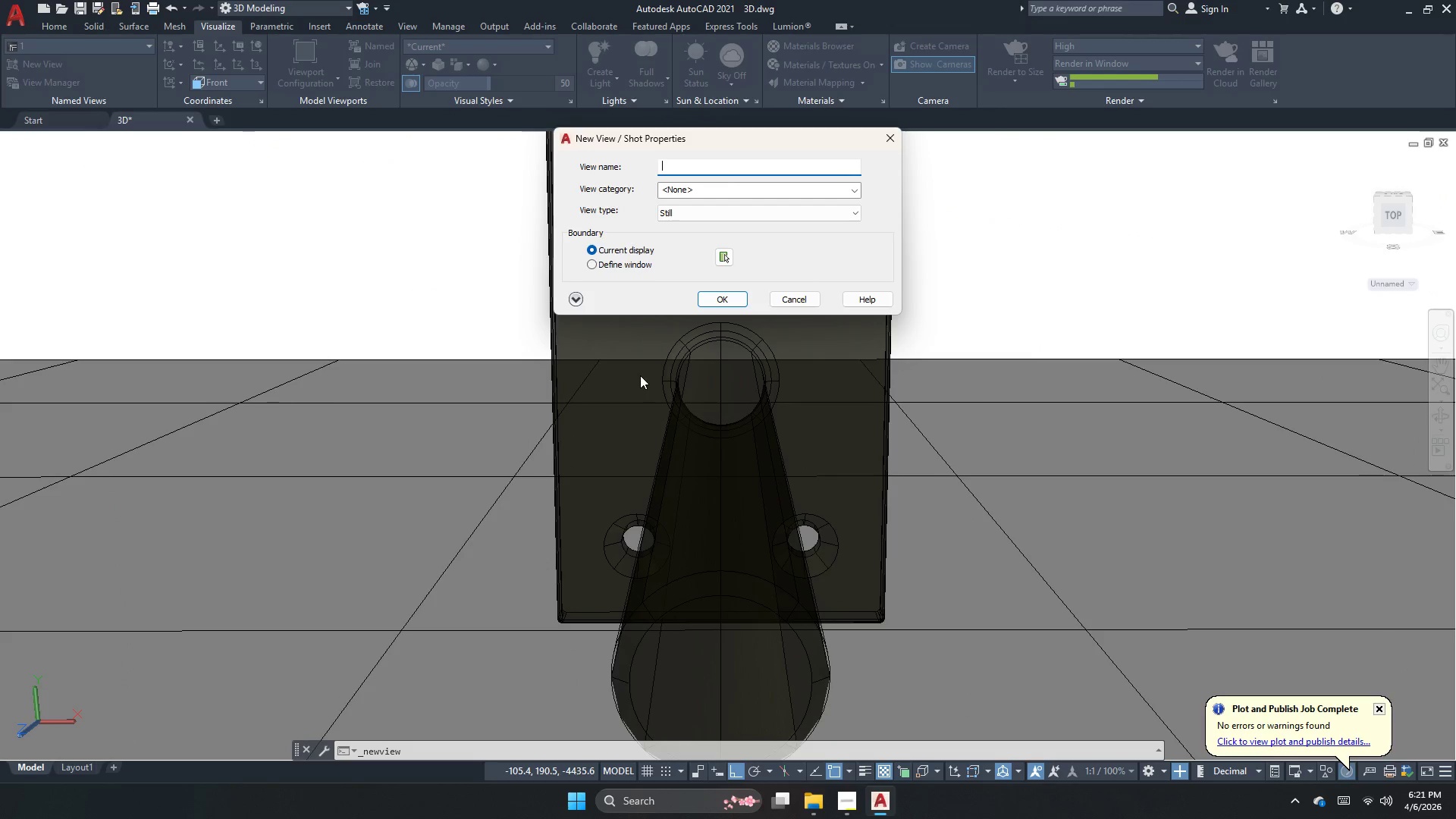 
key(Numpad2)
 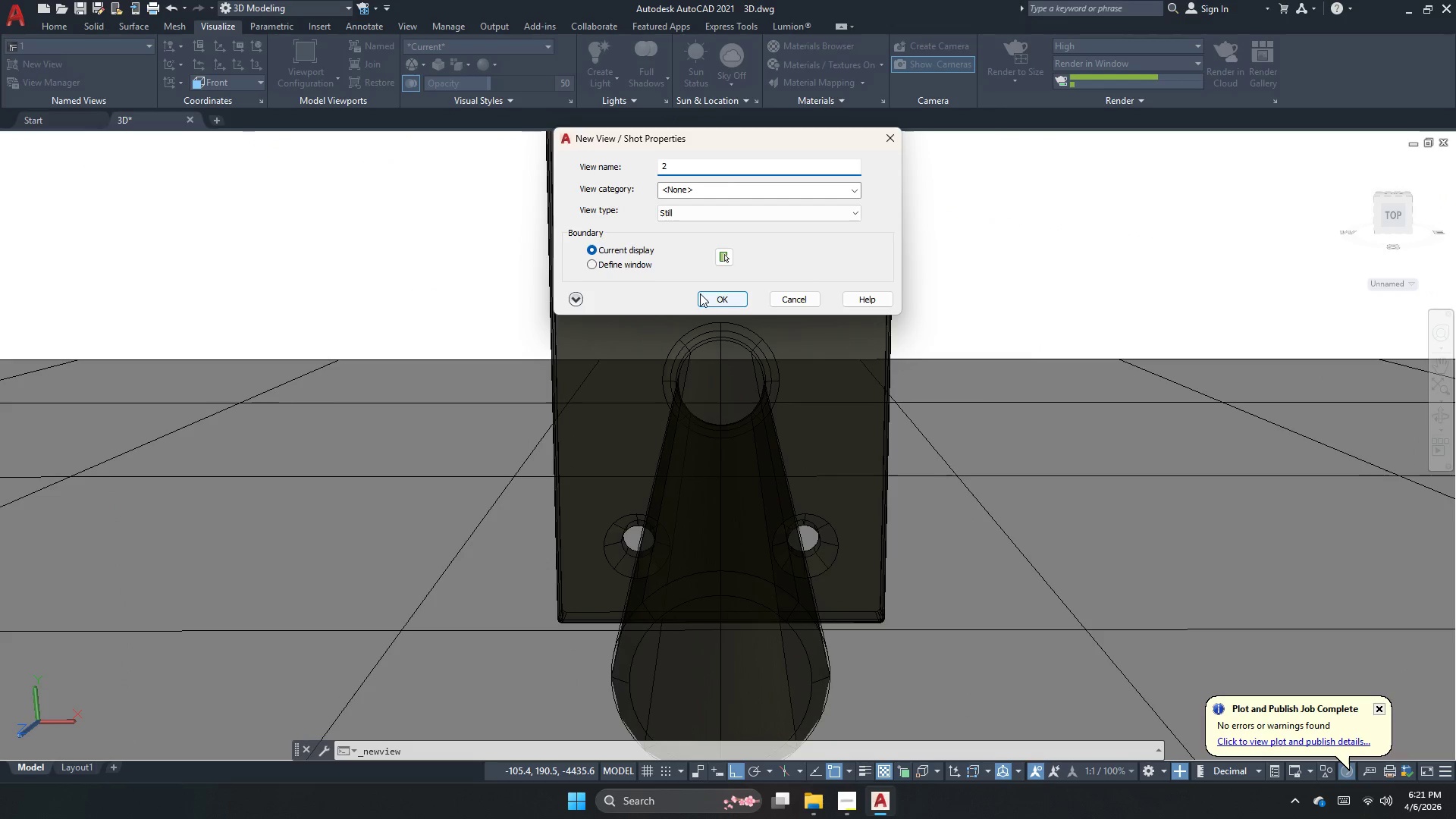 
left_click([705, 291])
 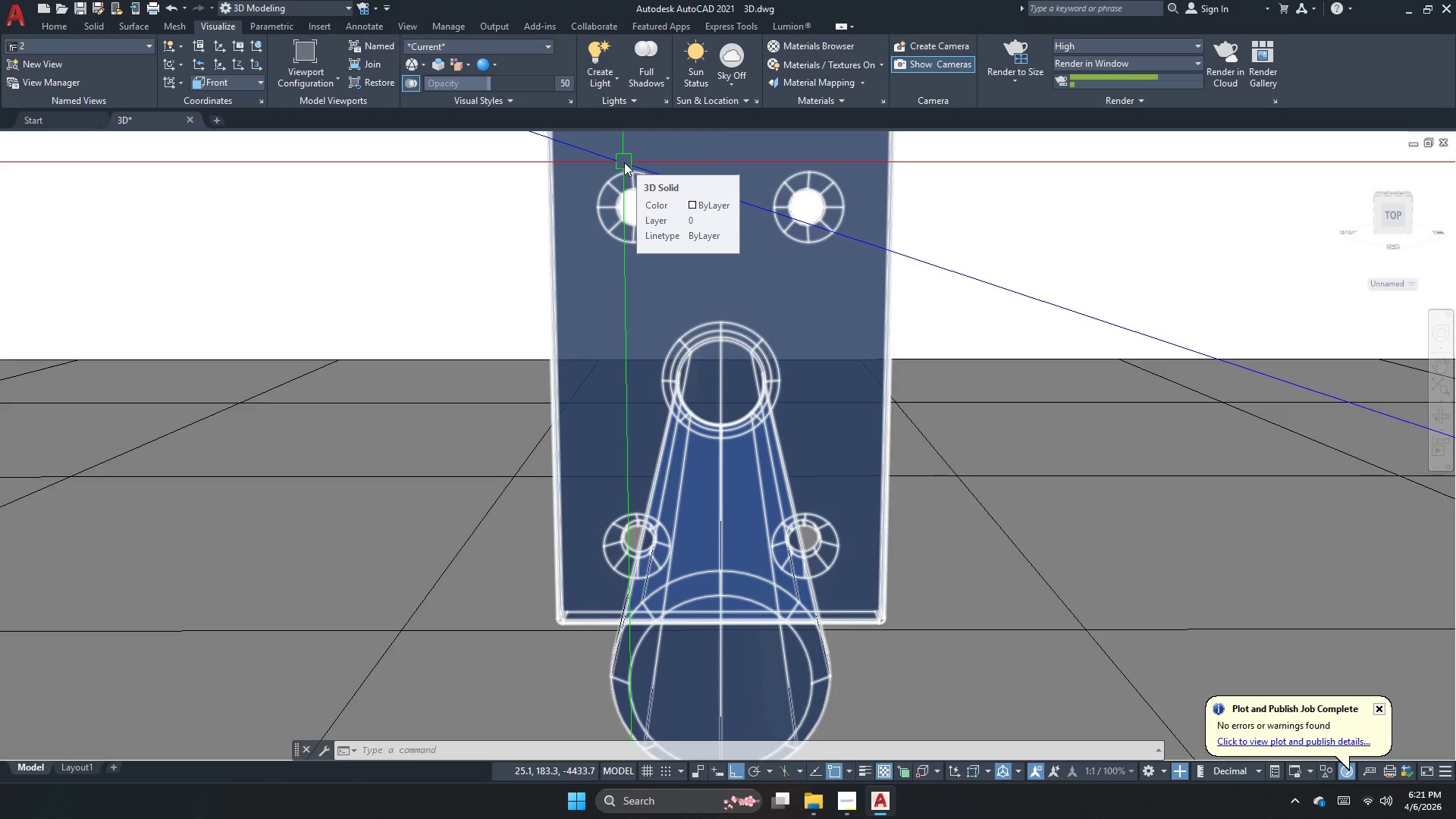 
wait(10.22)
 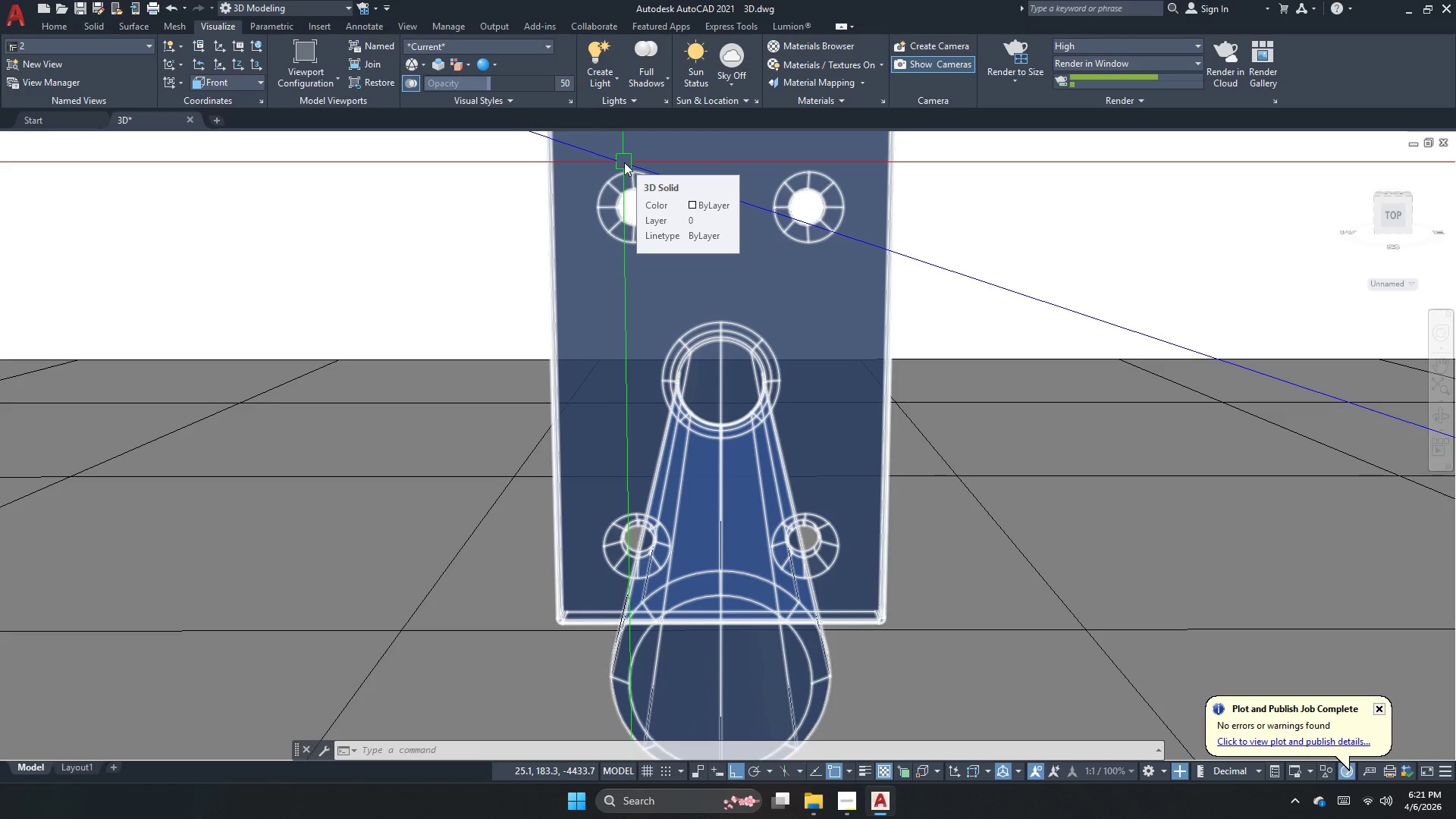 
left_click([846, 807])